 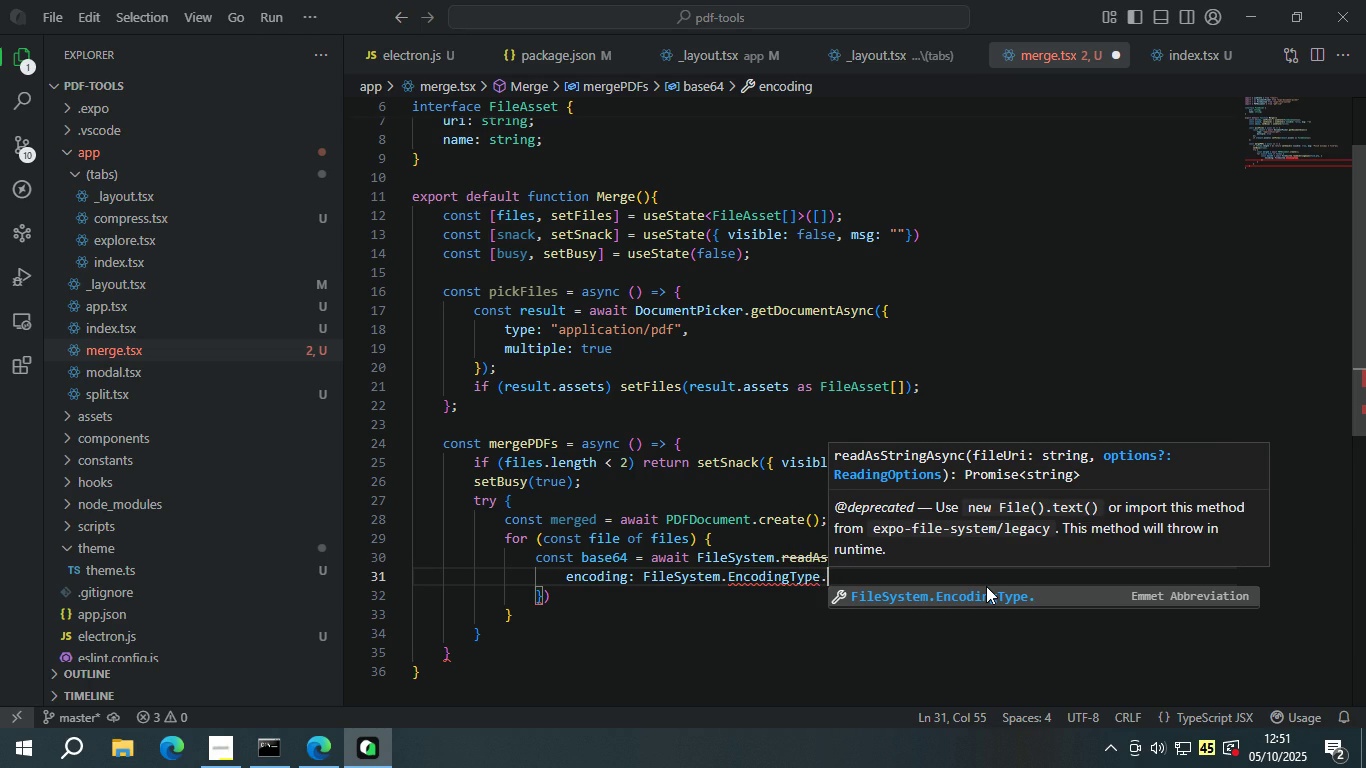 
key(Enter)
 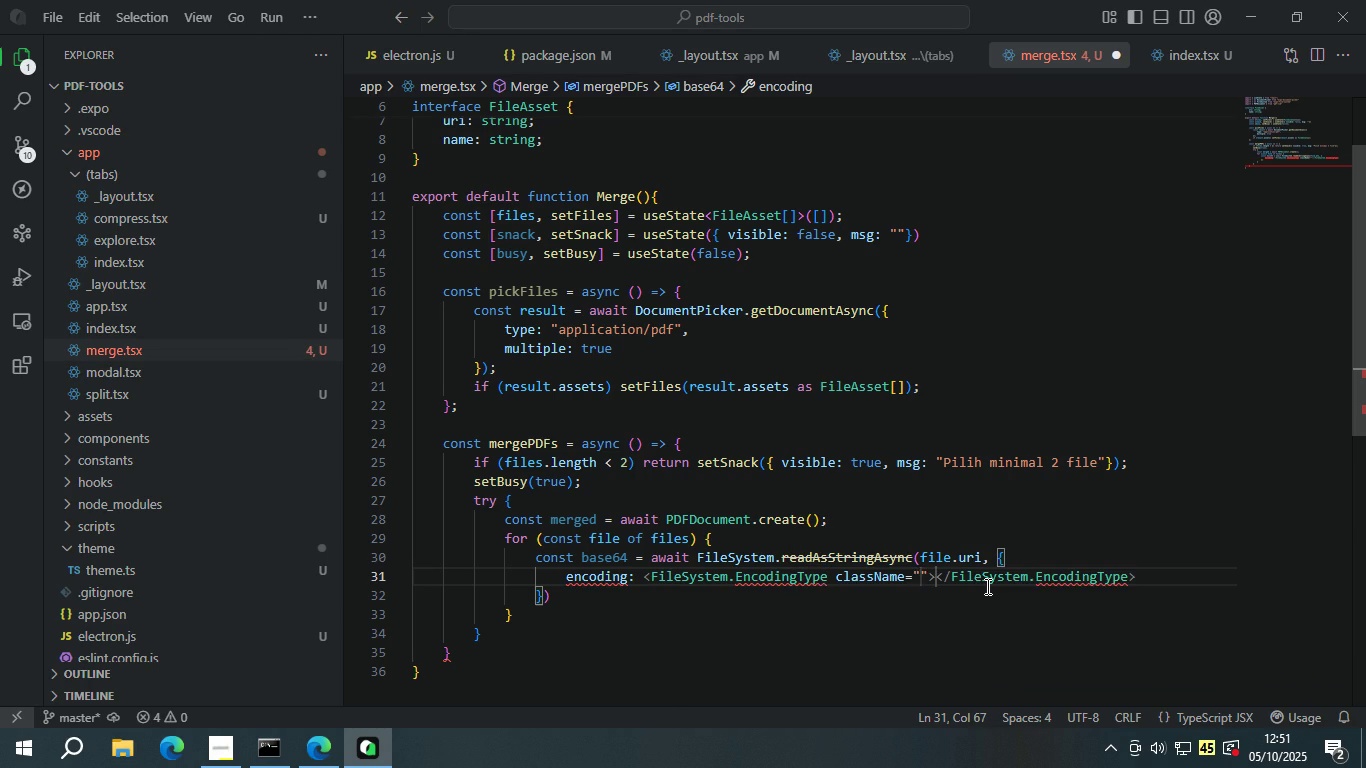 
key(Control+ControlLeft)
 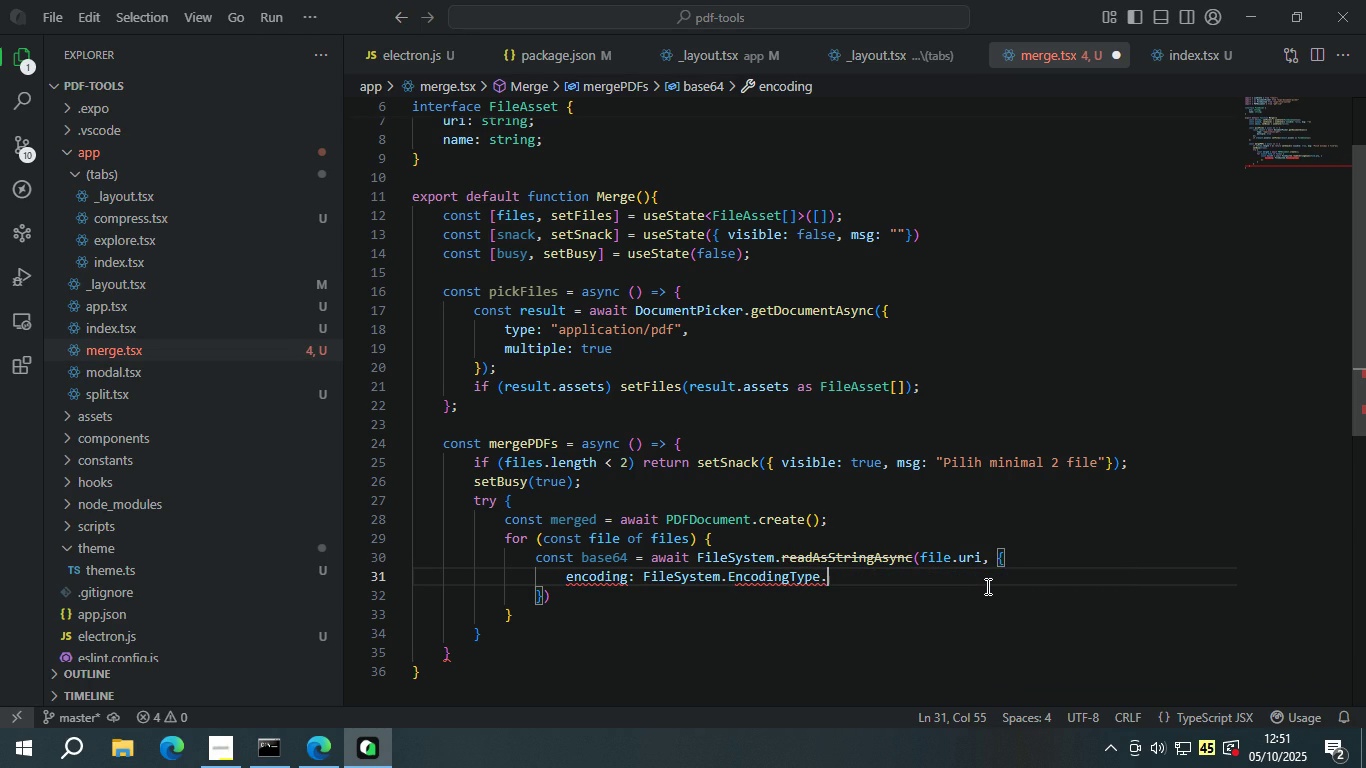 
key(Control+Z)
 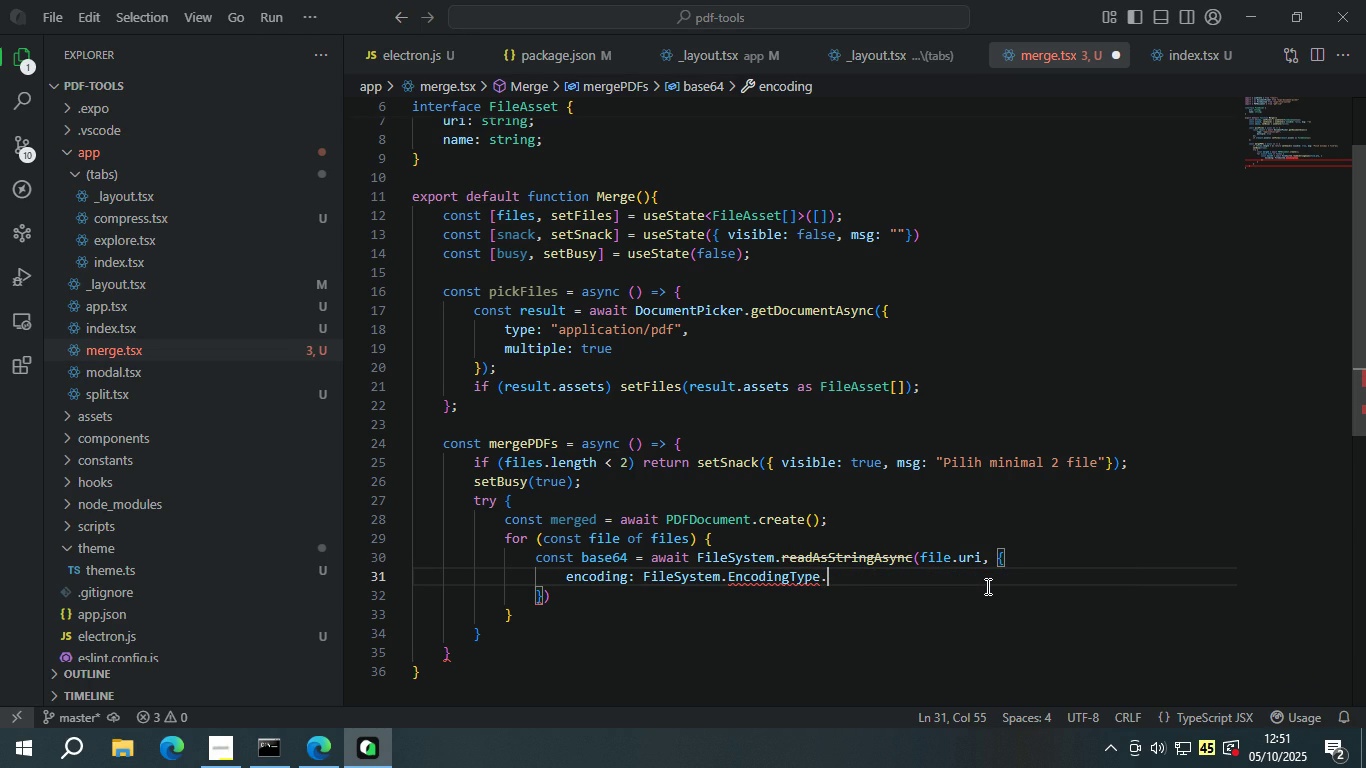 
type(Base63)
key(Backspace)
type(4)
 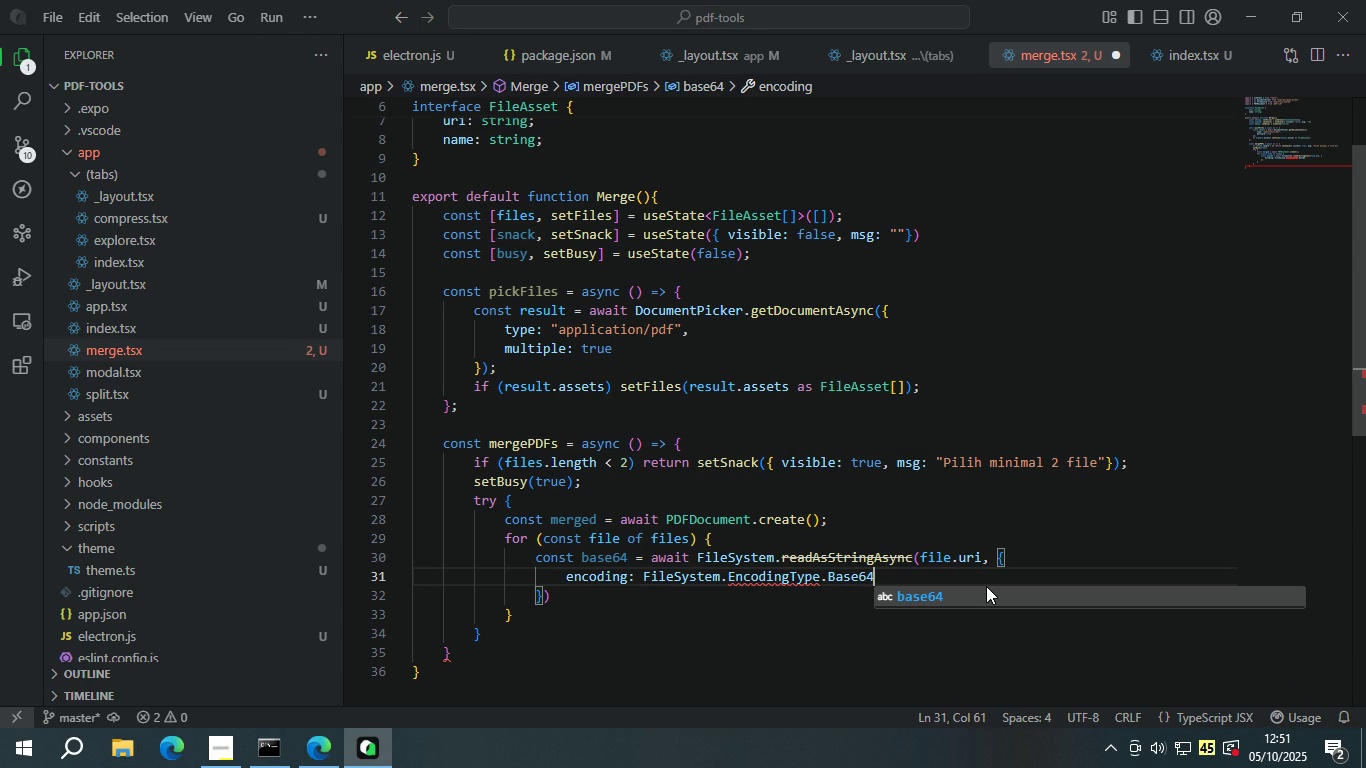 
key(Enter)
 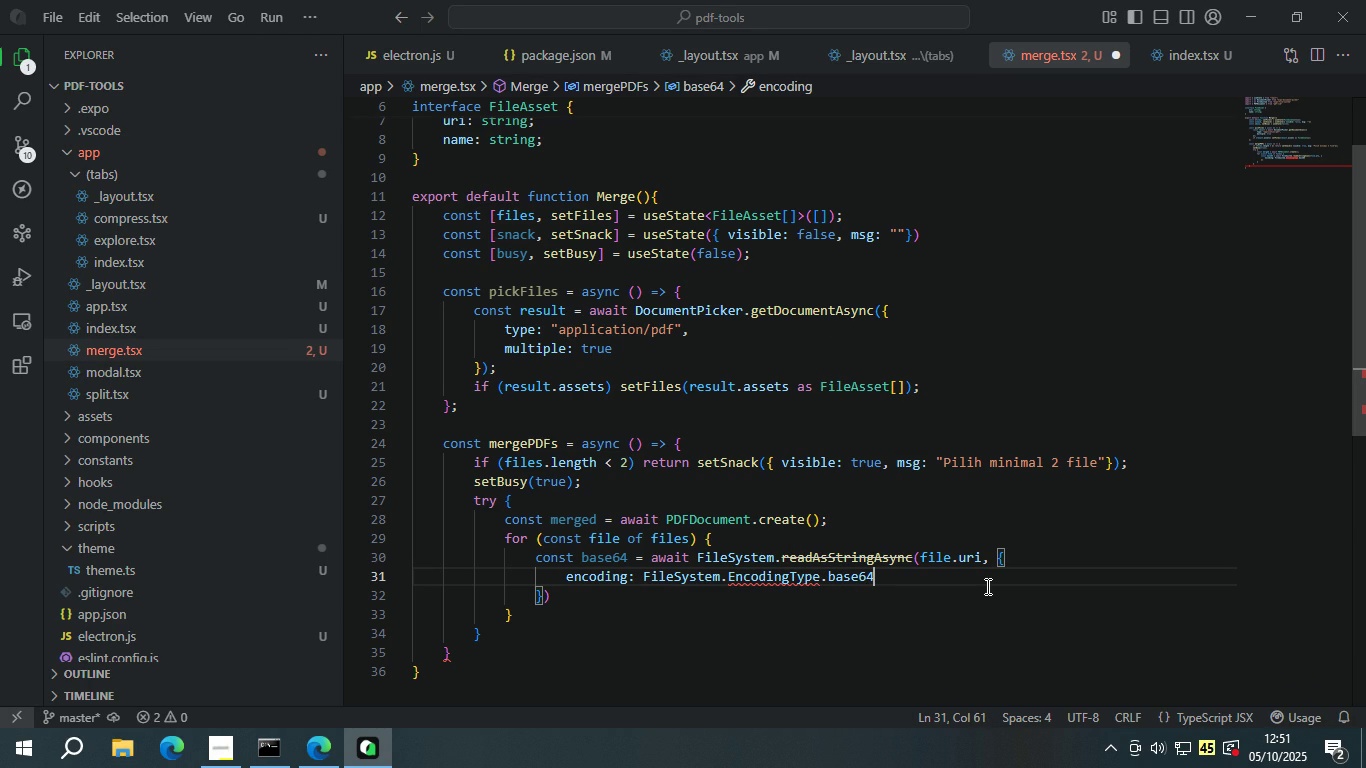 
wait(6.13)
 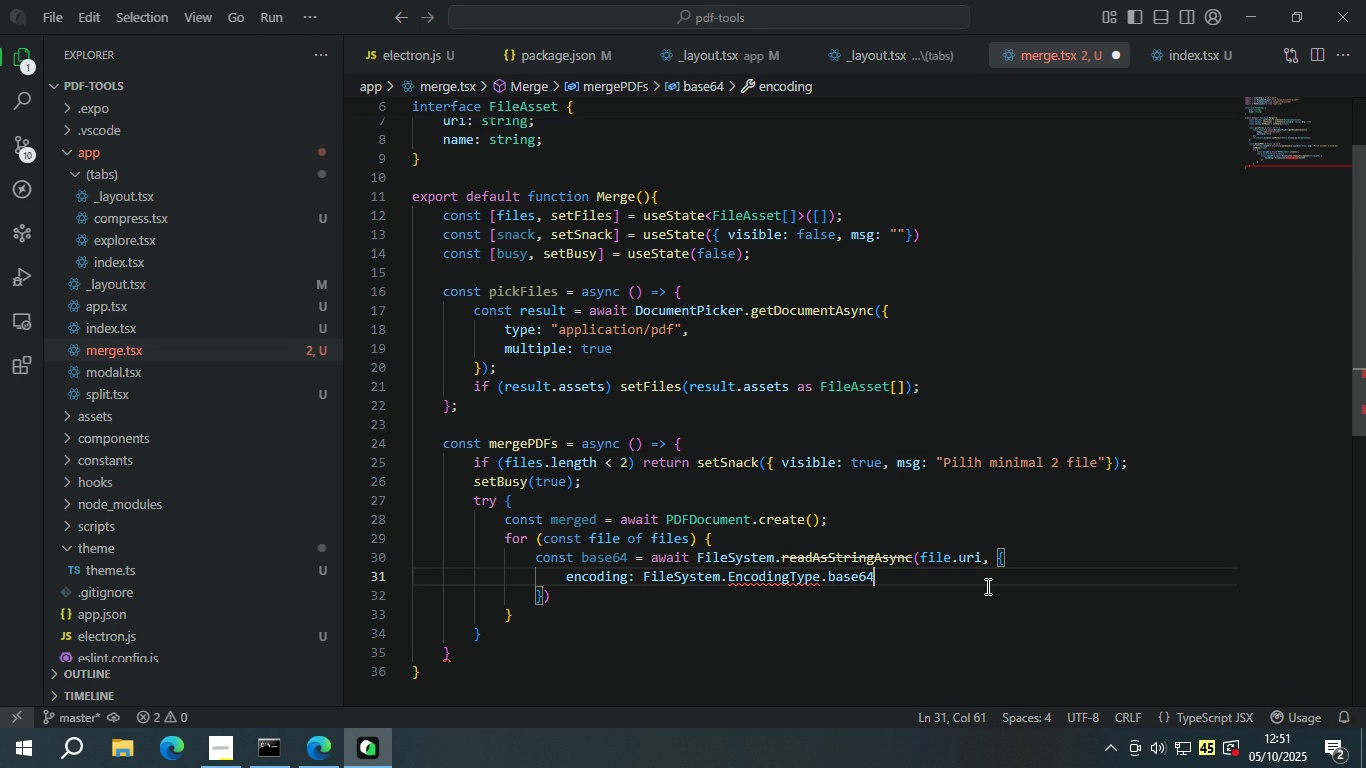 
key(Comma)